 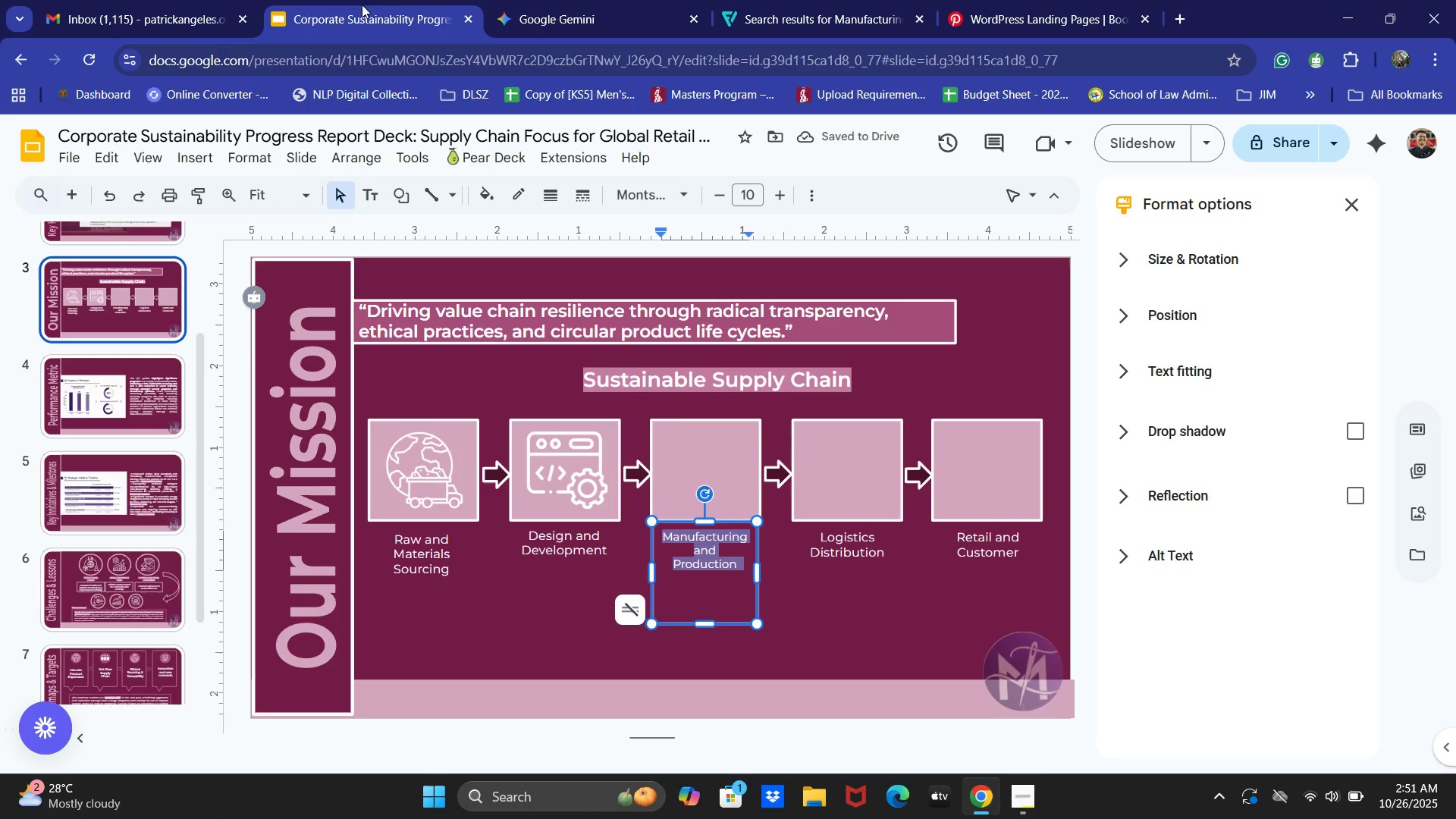 
key(Control+V)
 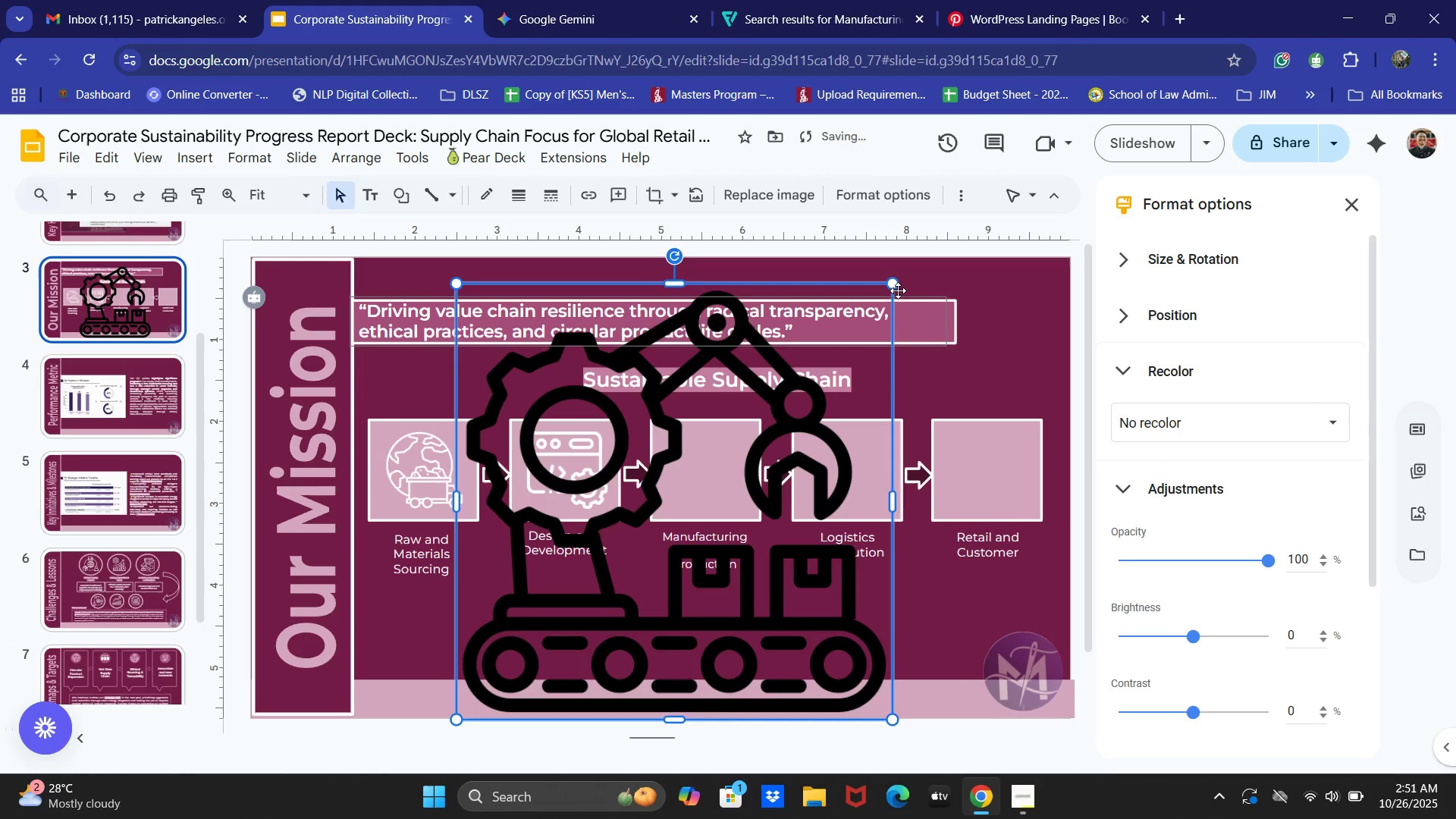 
left_click_drag(start_coordinate=[890, 287], to_coordinate=[522, 663])
 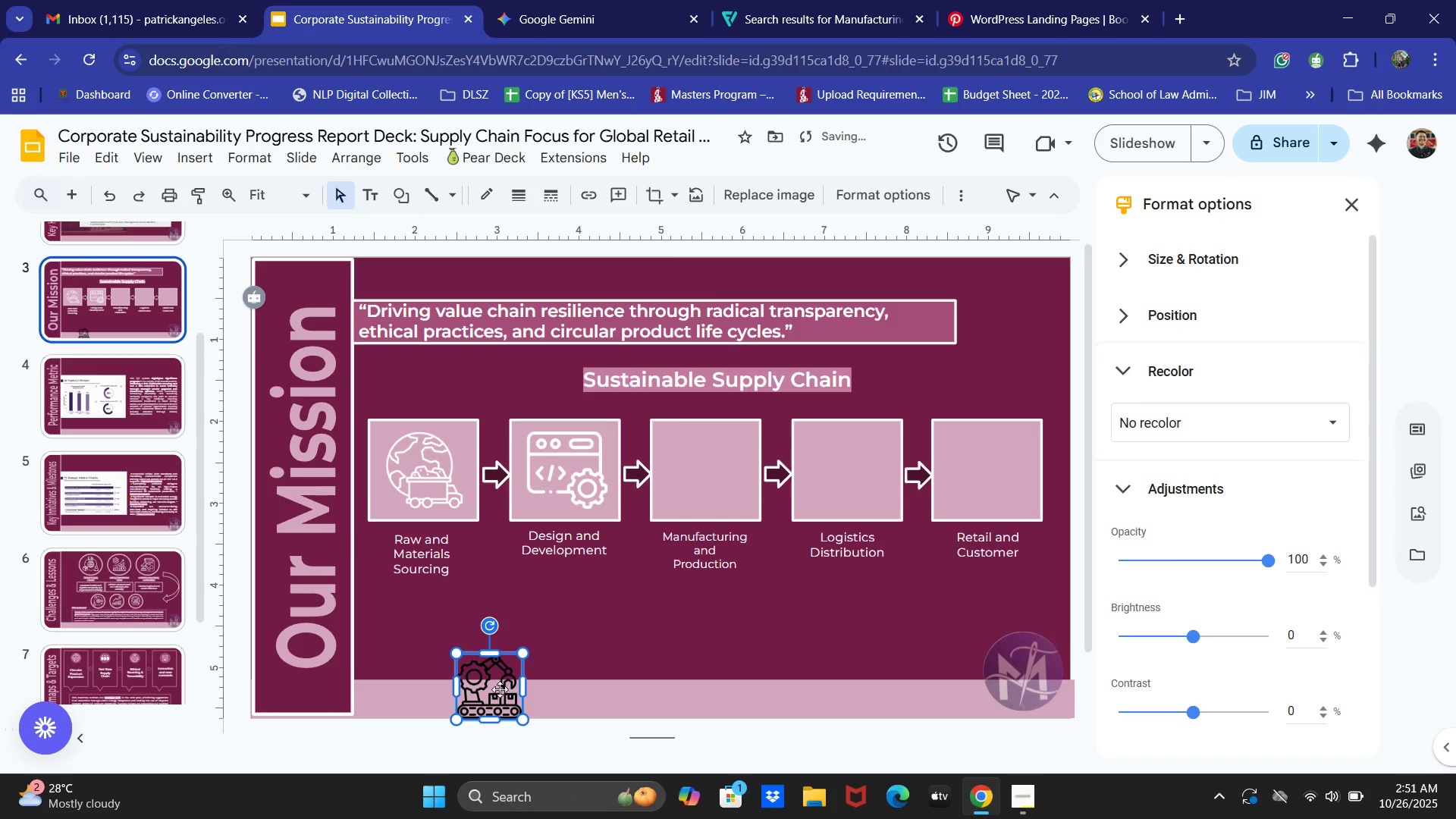 
left_click_drag(start_coordinate=[499, 689], to_coordinate=[705, 469])
 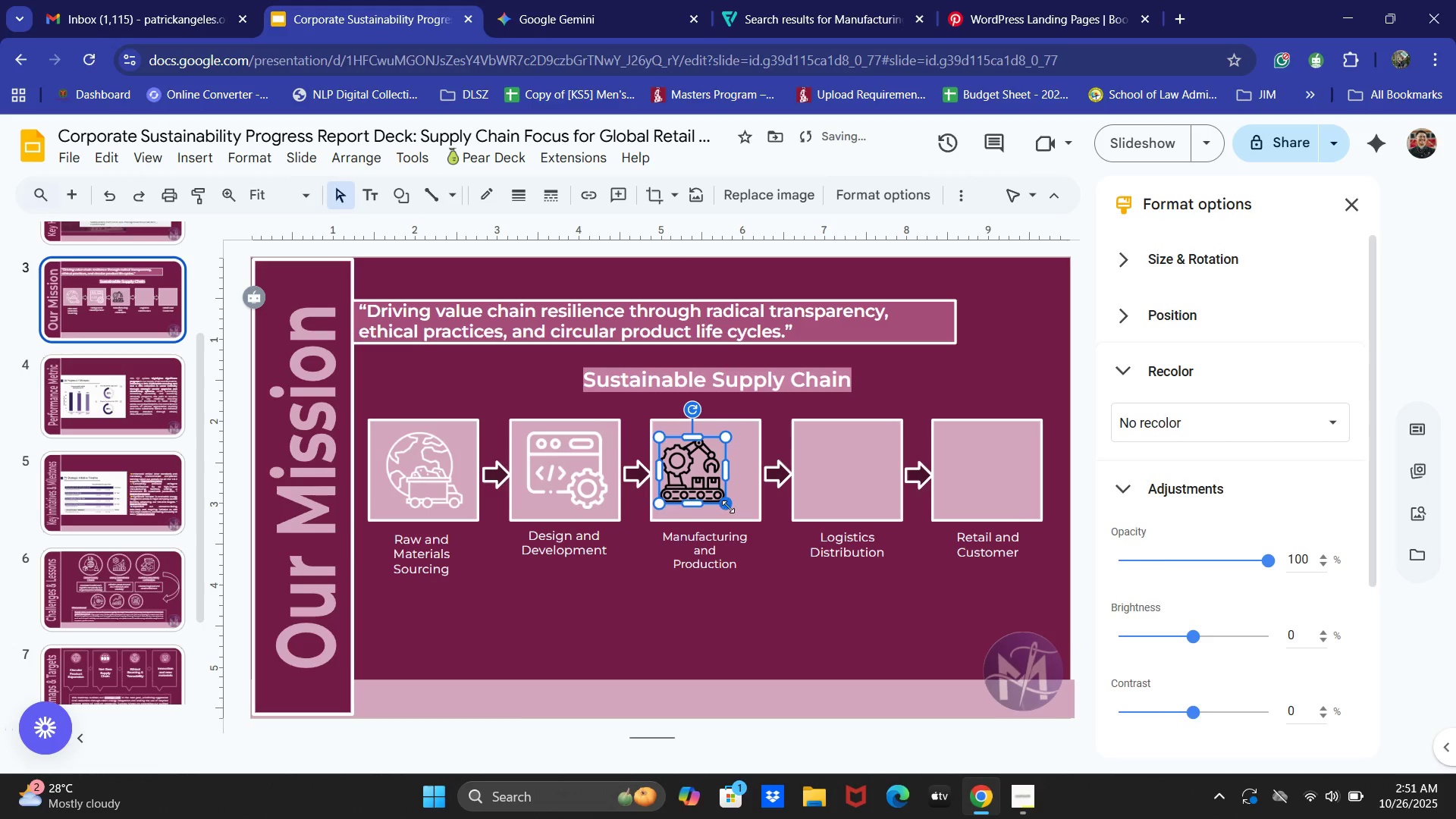 
left_click_drag(start_coordinate=[728, 507], to_coordinate=[738, 511])
 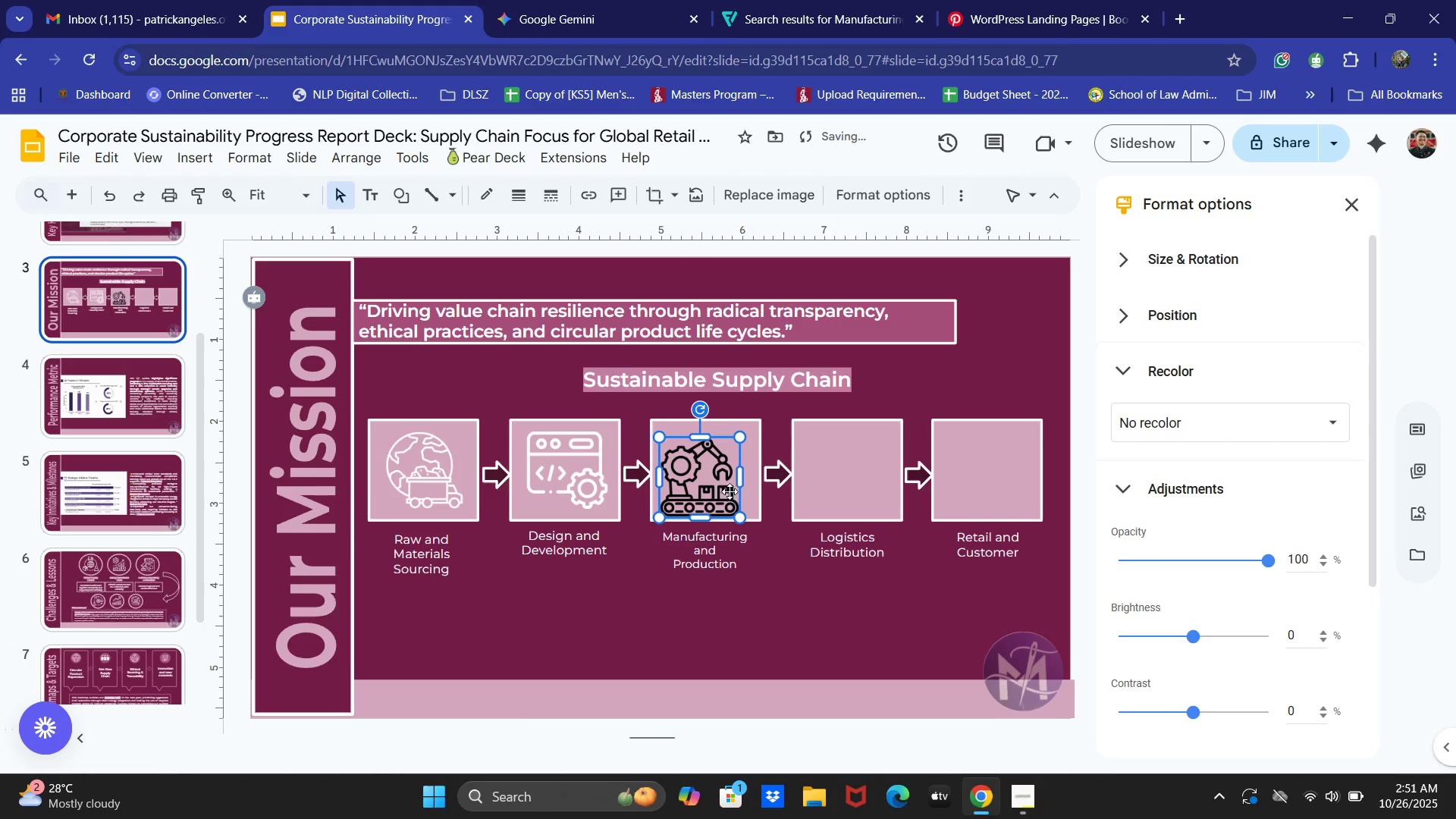 
left_click_drag(start_coordinate=[729, 494], to_coordinate=[734, 485])
 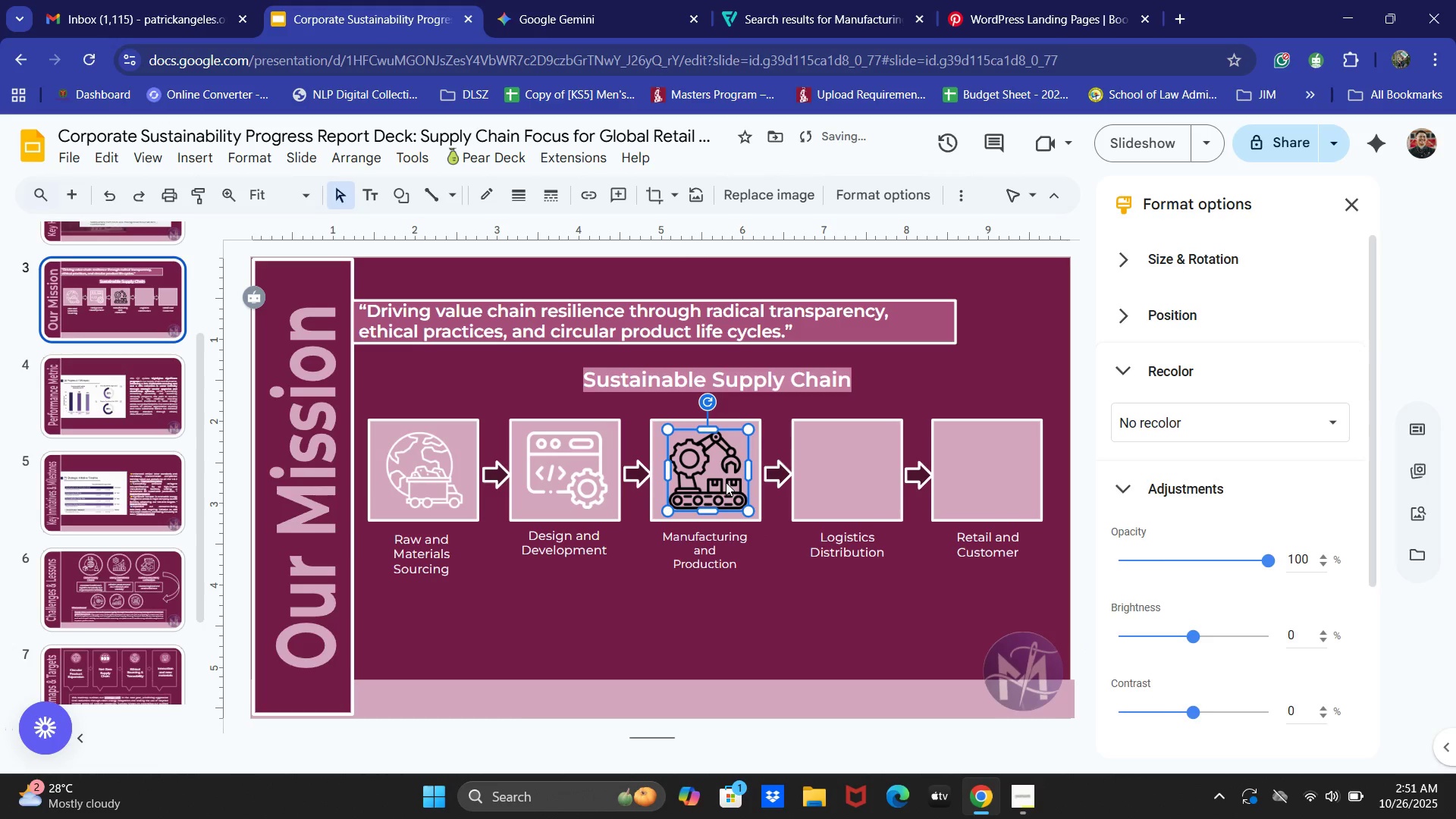 
key(ArrowLeft)
 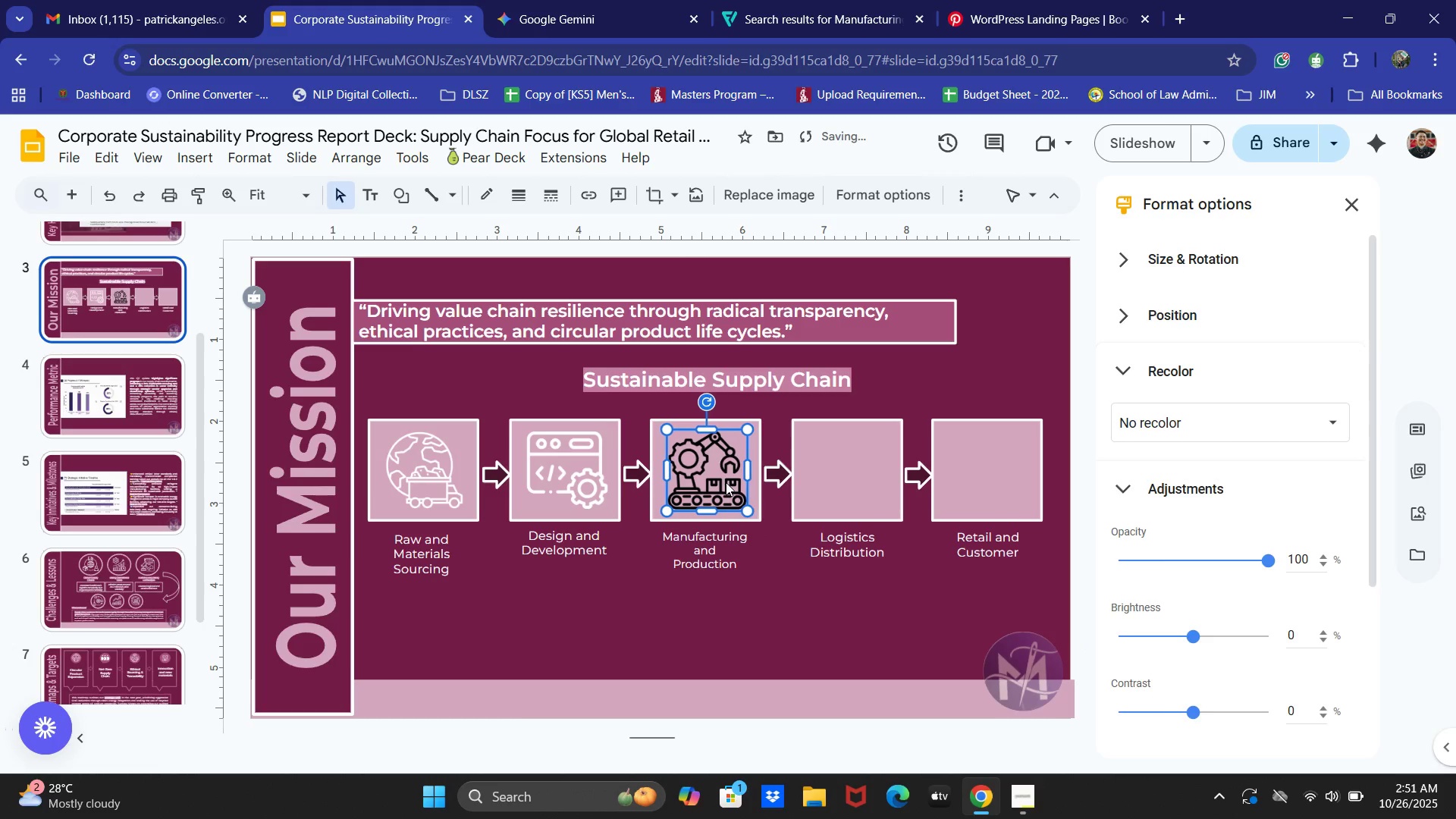 
key(ArrowLeft)
 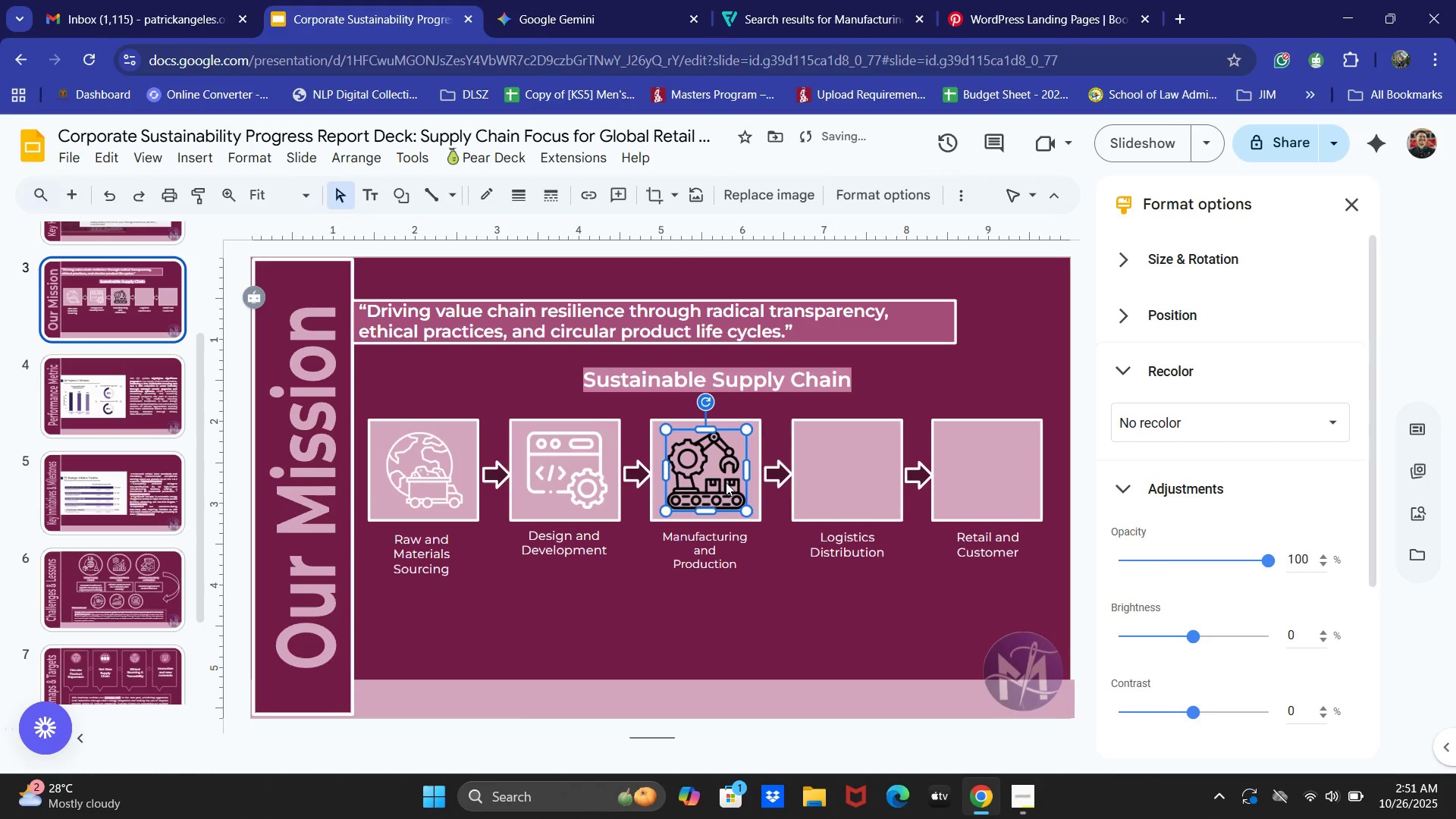 
key(ArrowLeft)
 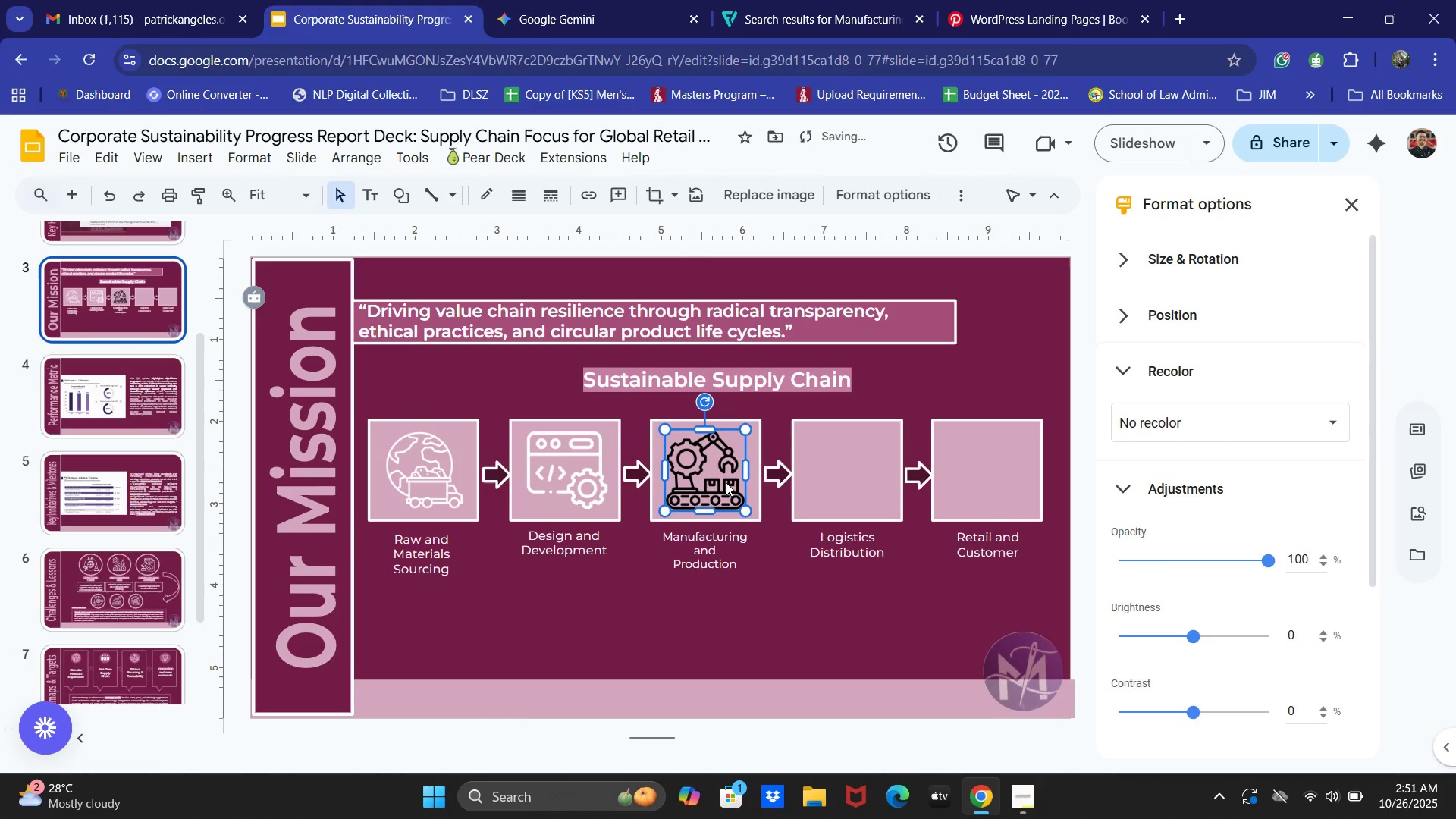 
key(ArrowUp)
 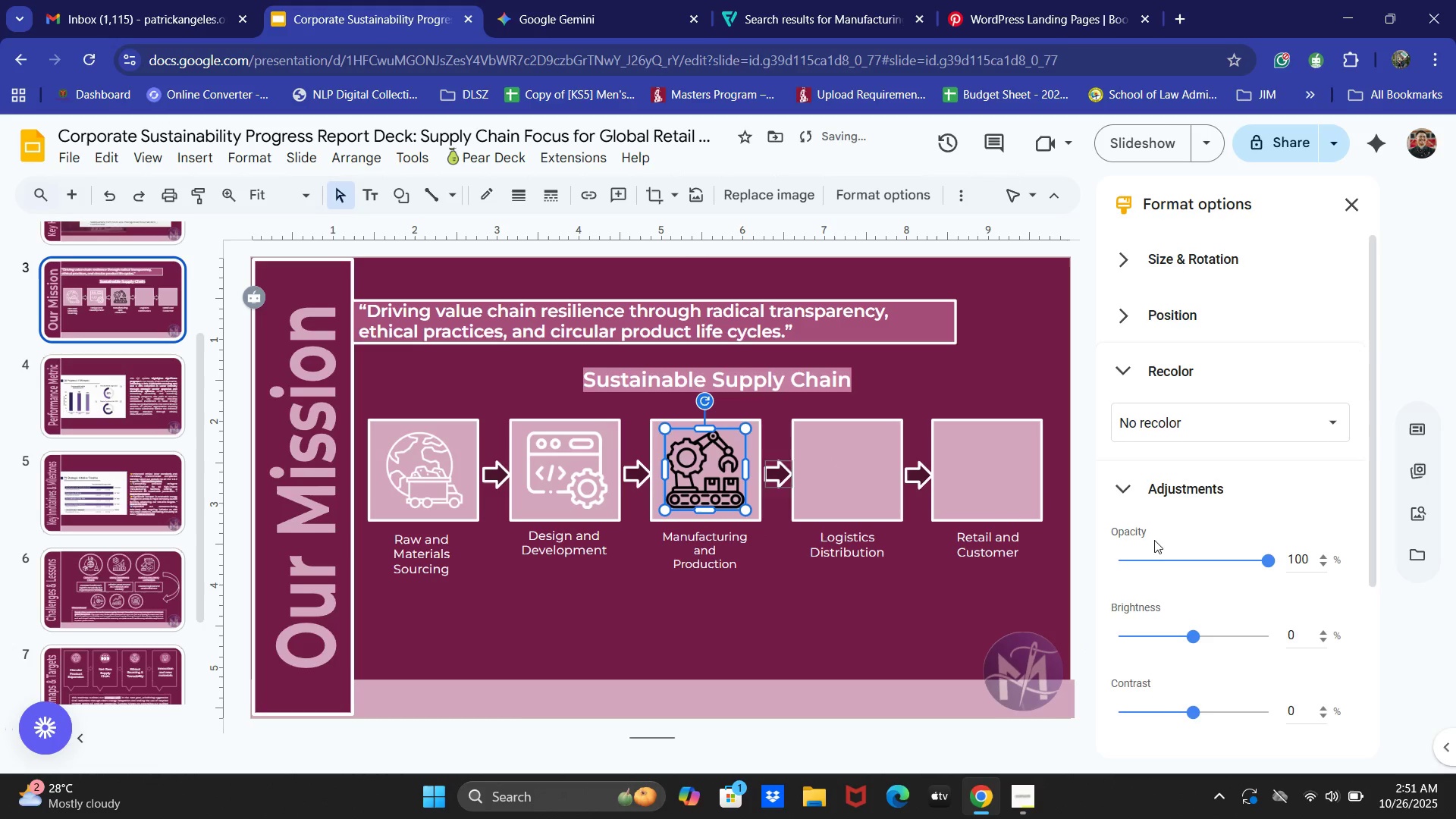 
left_click([1295, 435])
 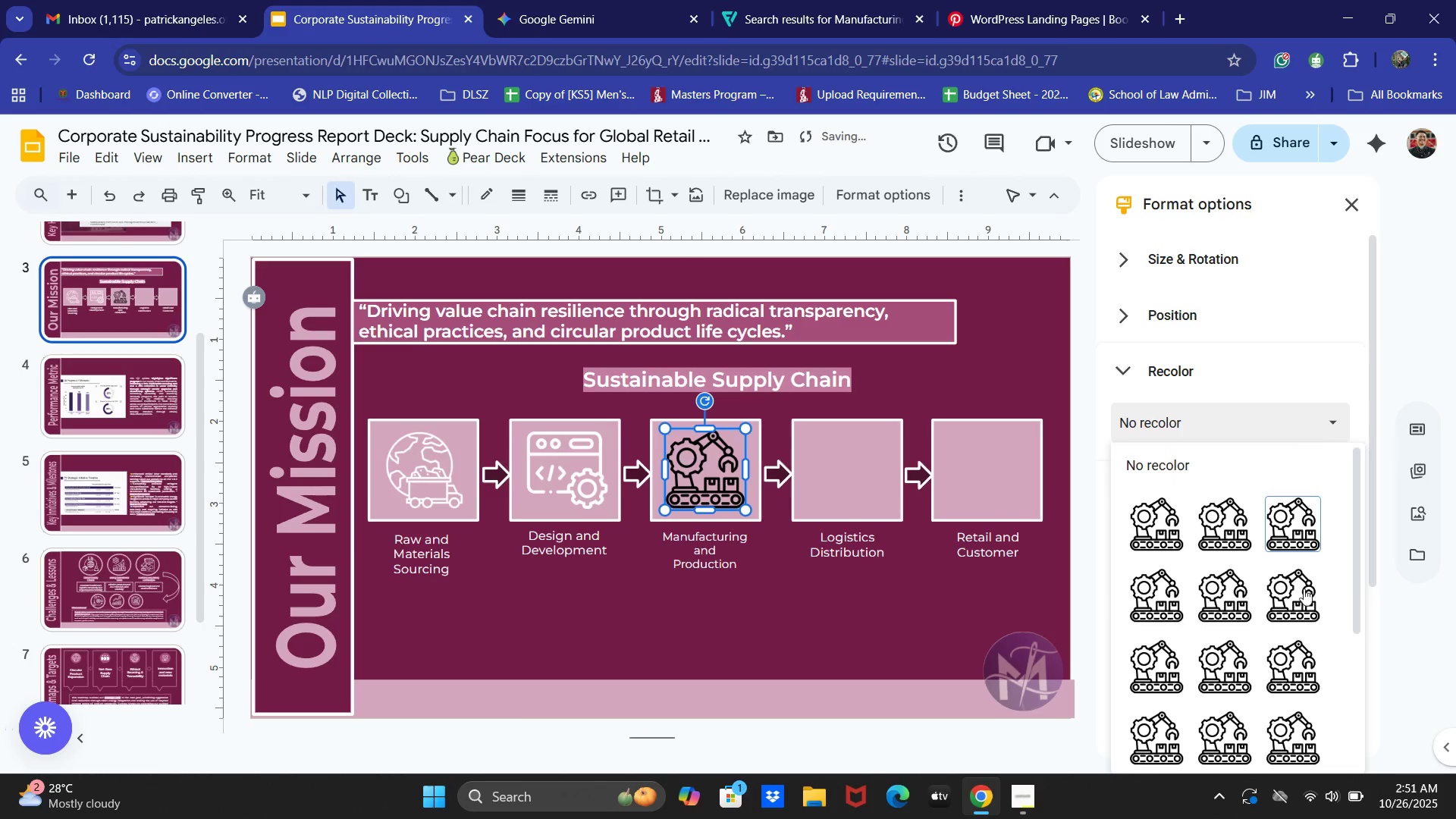 
scroll: coordinate [1299, 610], scroll_direction: down, amount: 3.0
 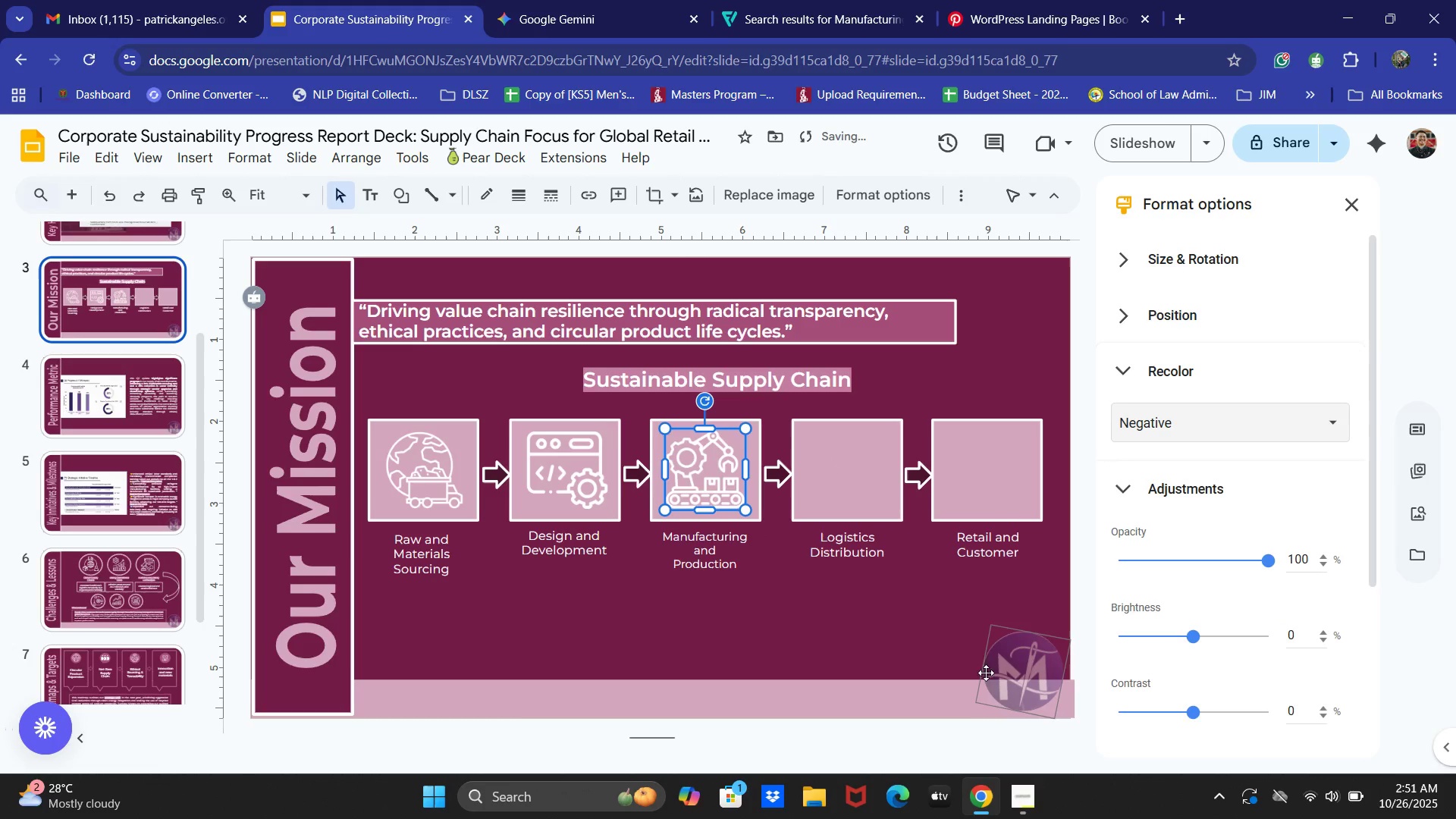 
left_click([904, 648])
 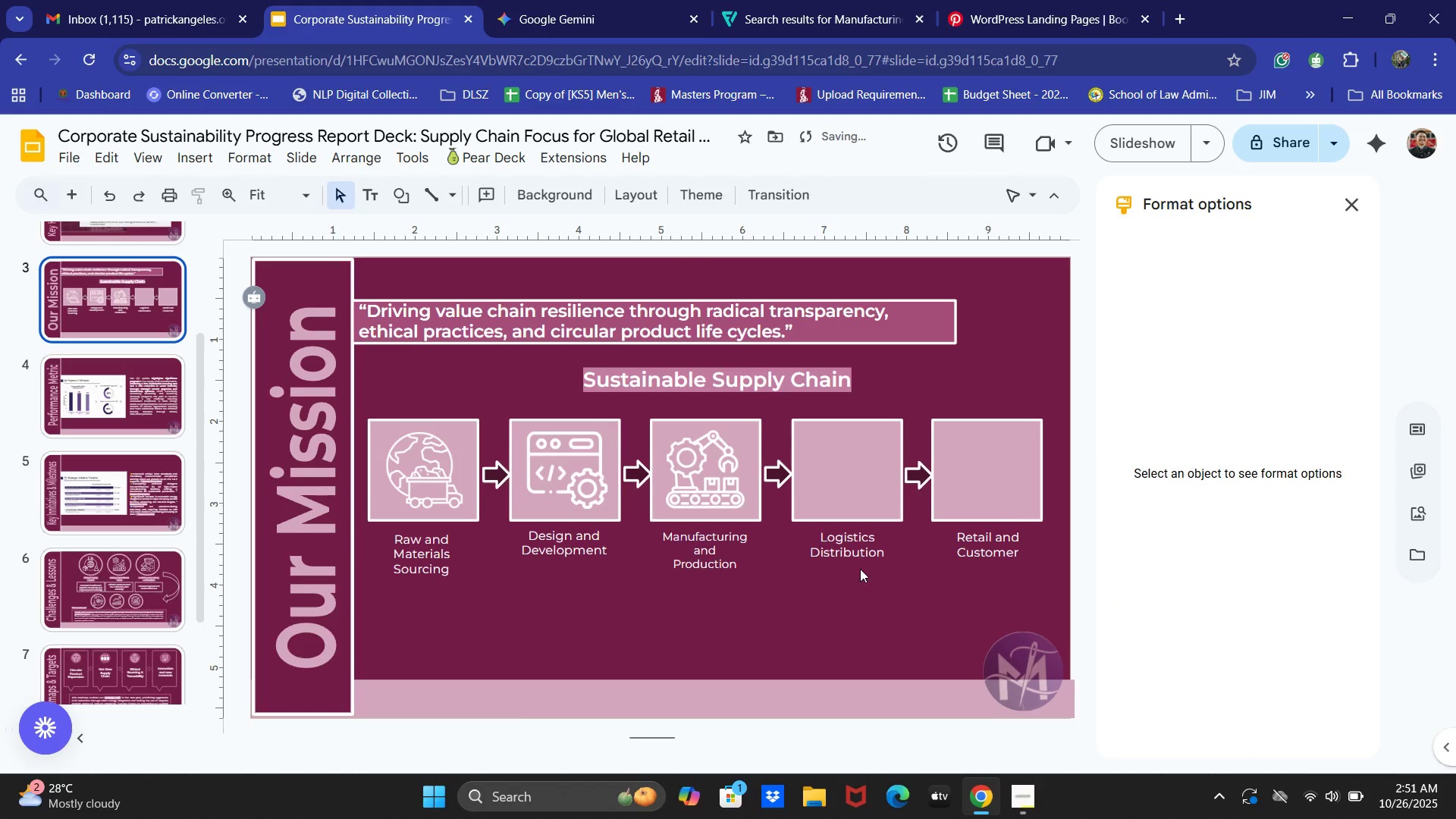 
double_click([859, 568])
 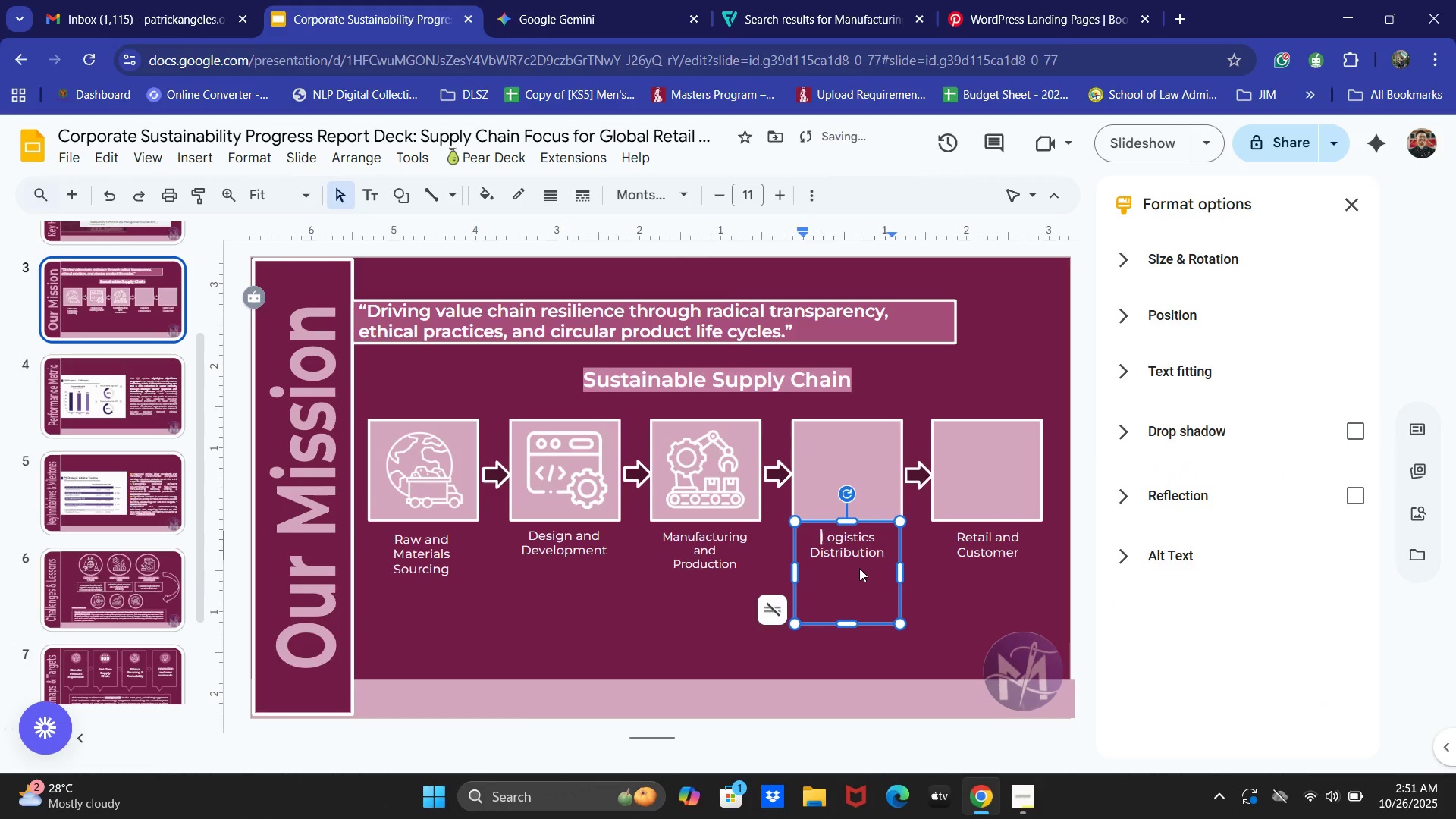 
key(Control+A)
 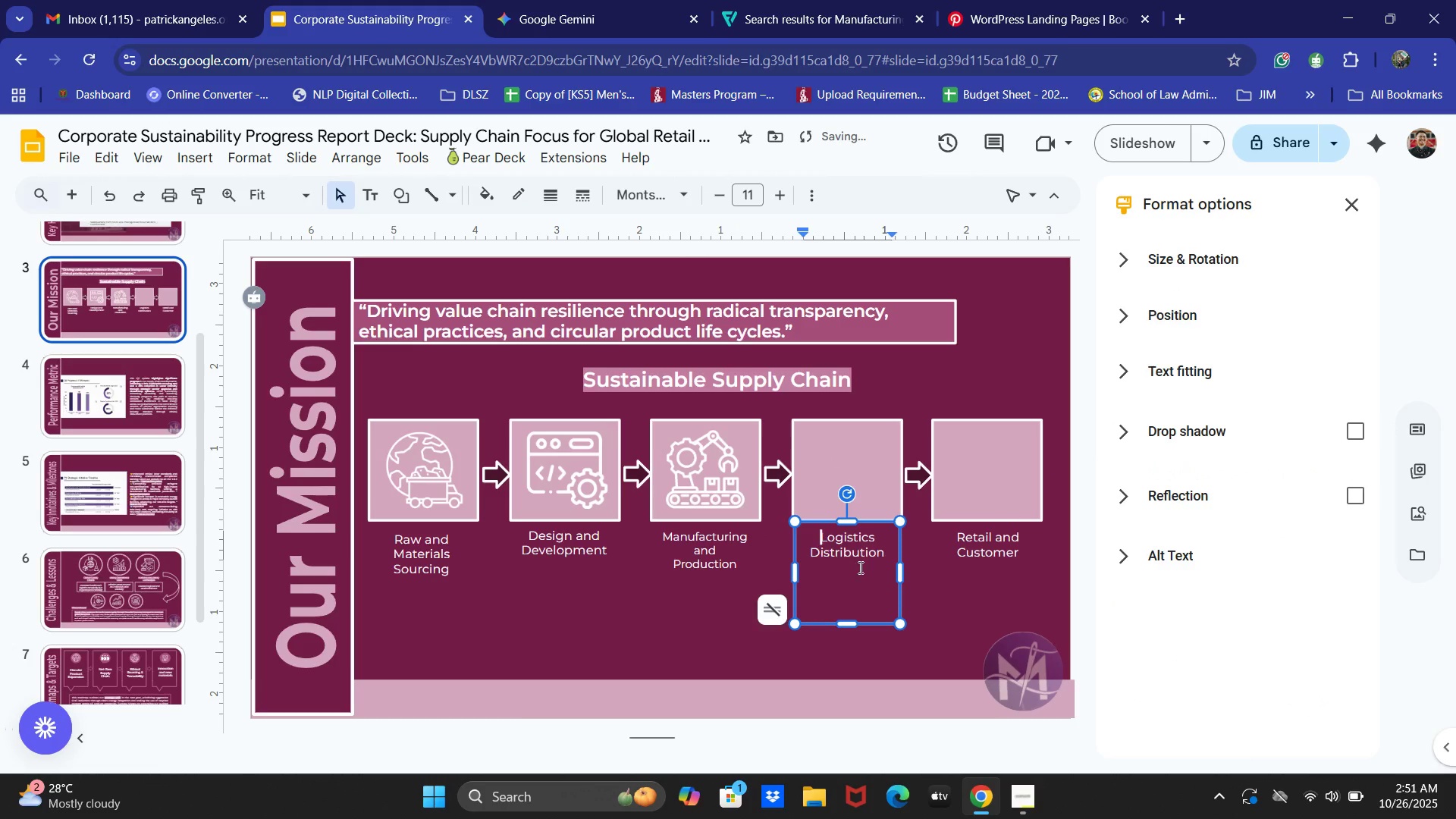 
key(Control+C)
 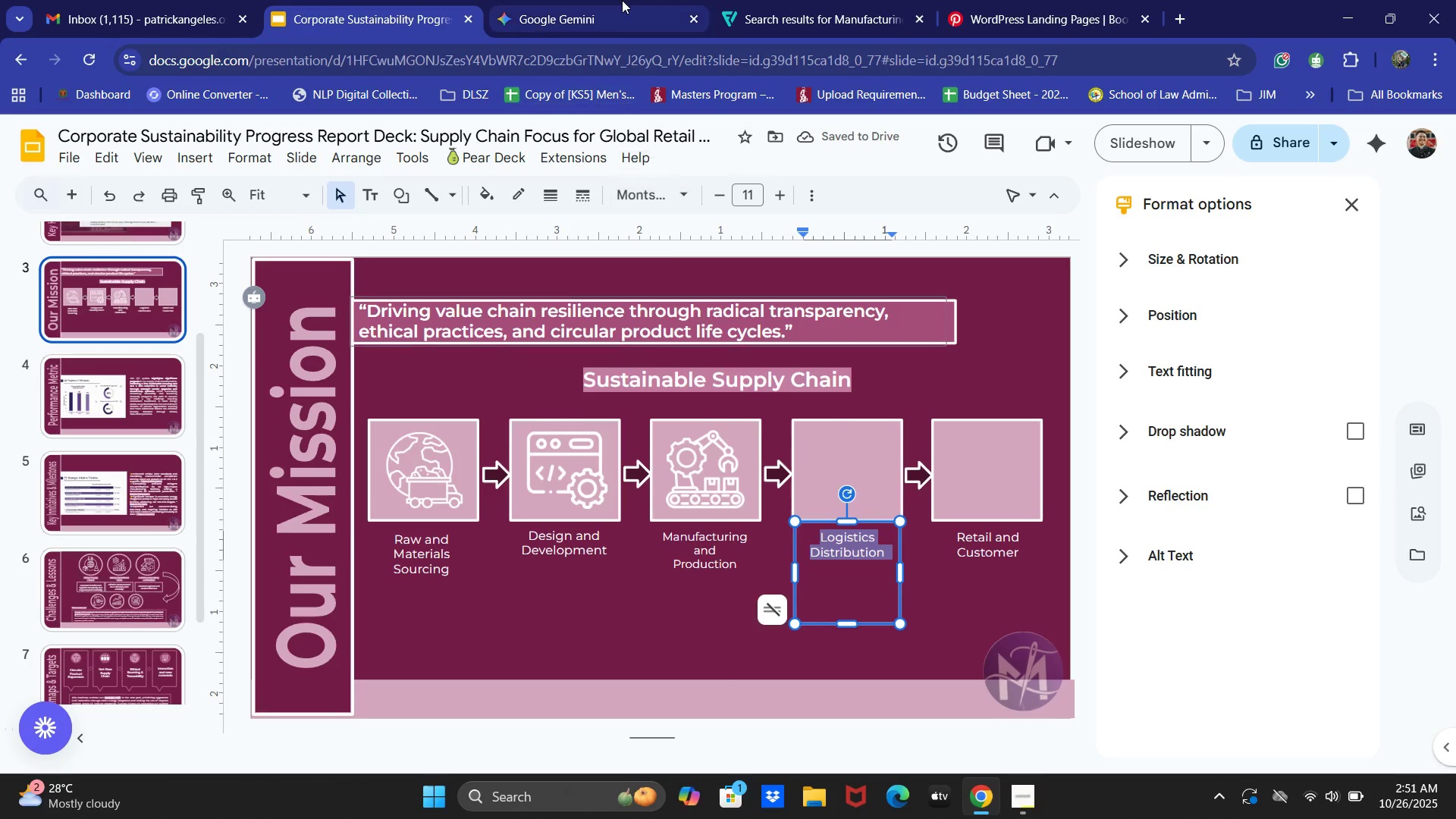 
left_click([620, 0])
 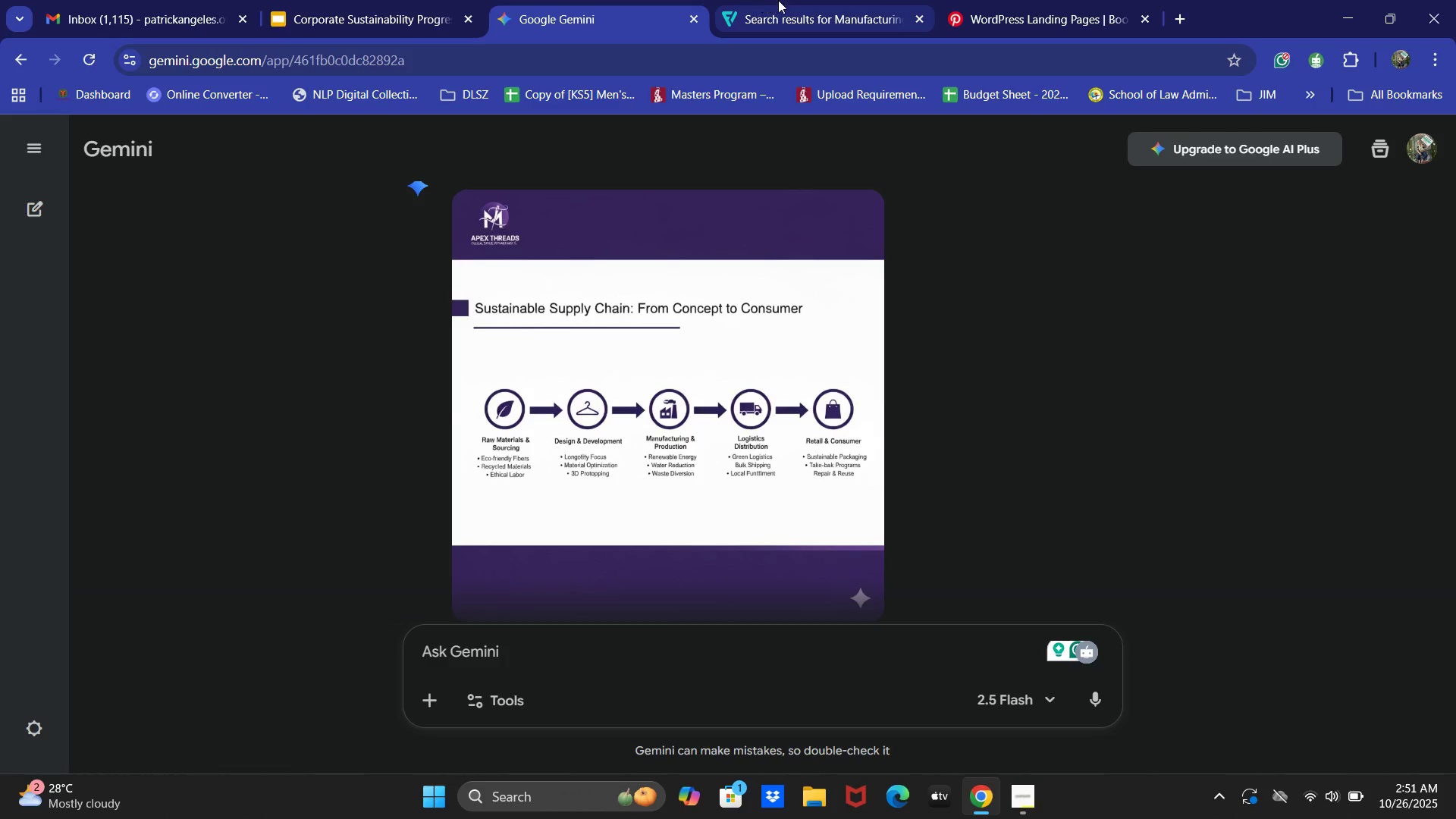 
left_click_drag(start_coordinate=[775, 0], to_coordinate=[779, 0])
 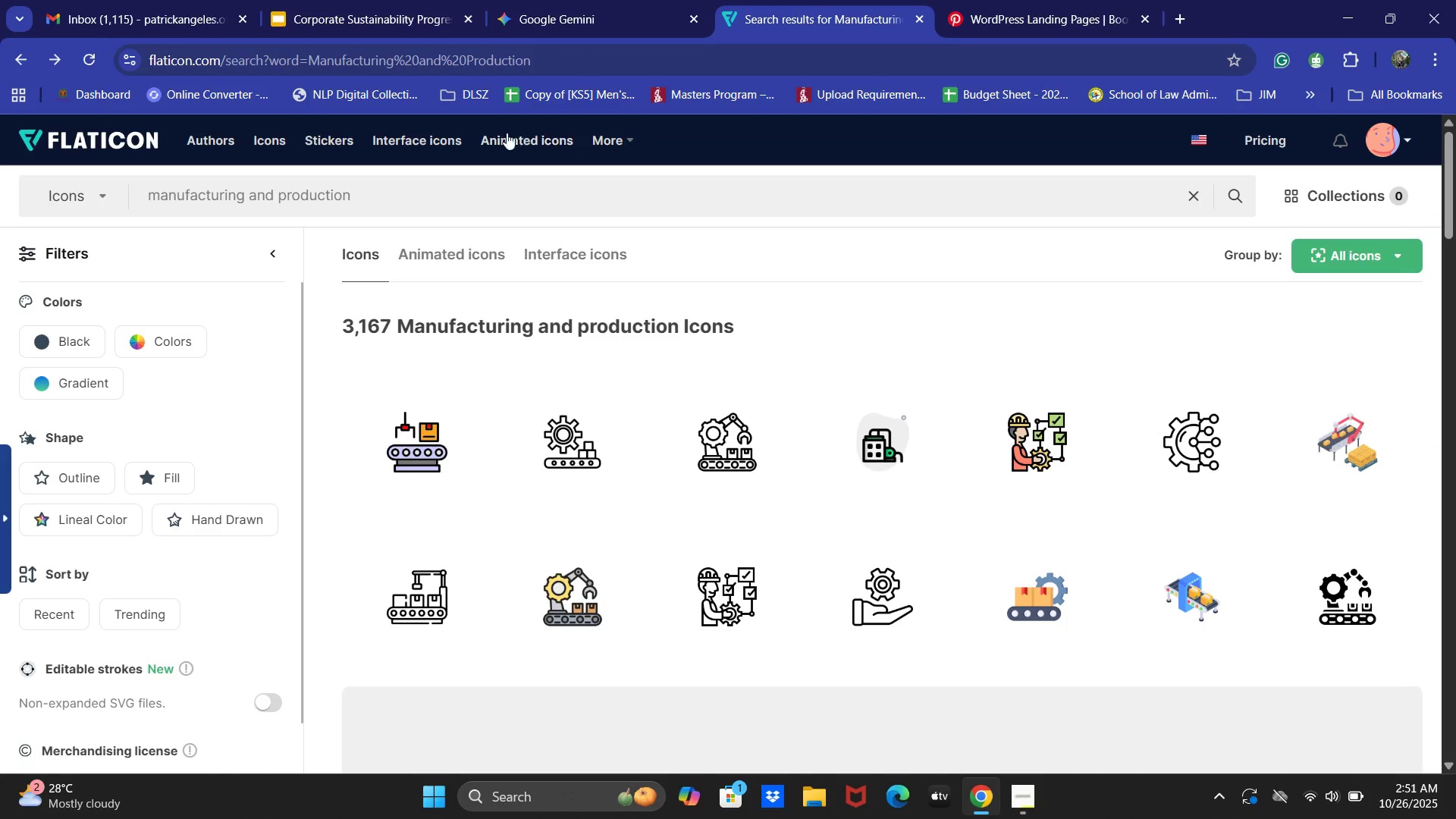 
key(Control+A)
 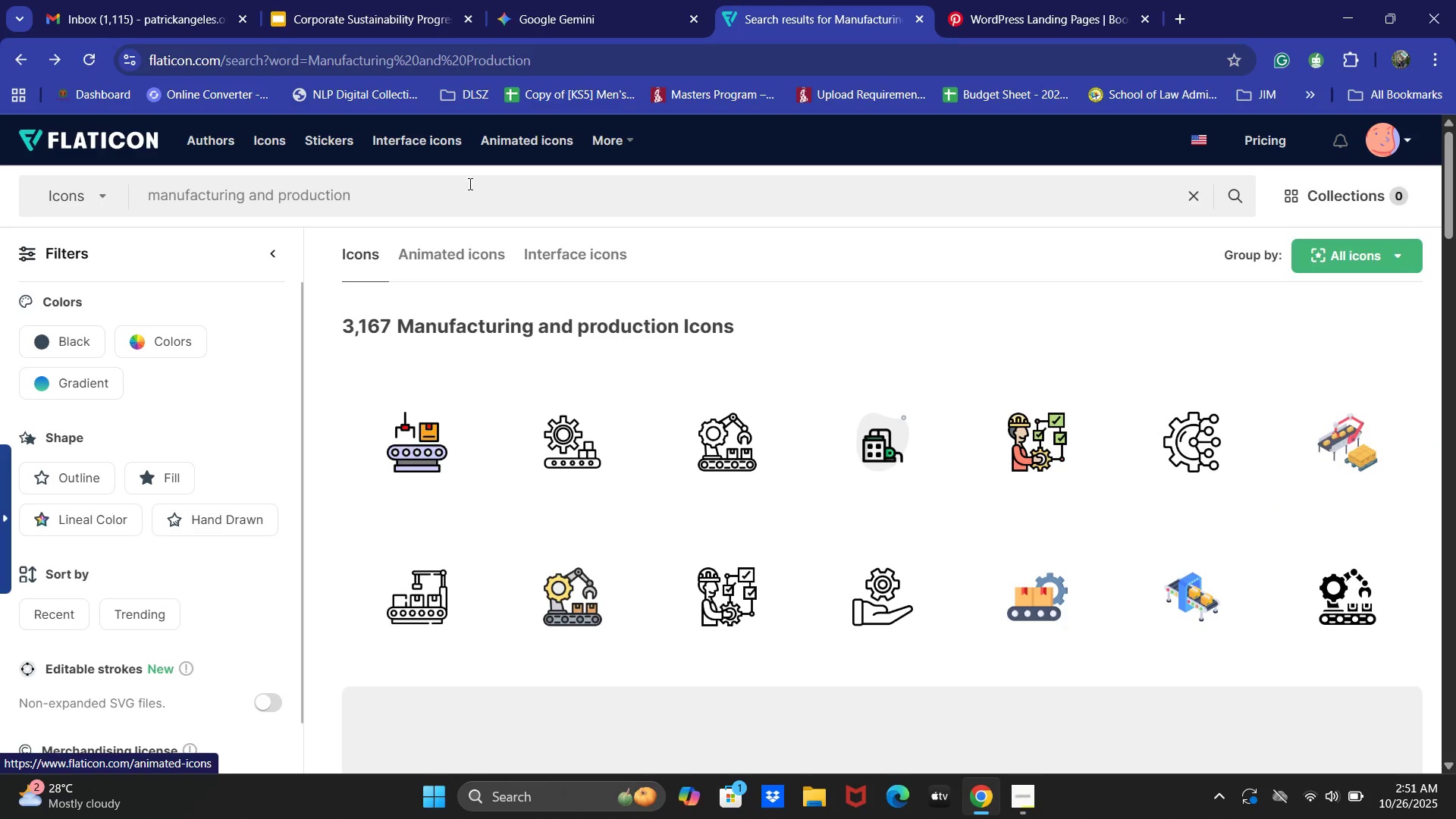 
key(Control+V)
 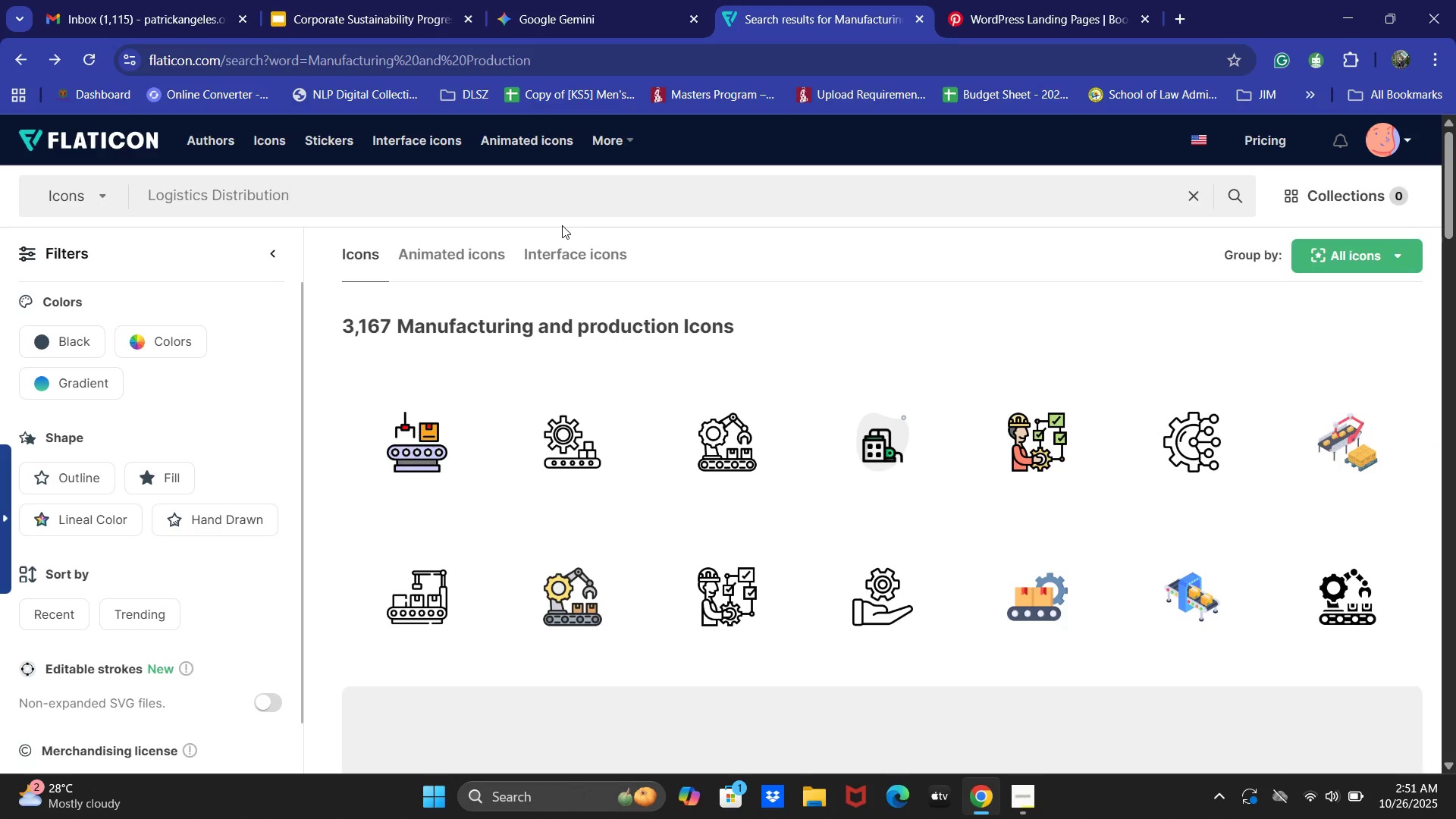 
key(NumpadEnter)
 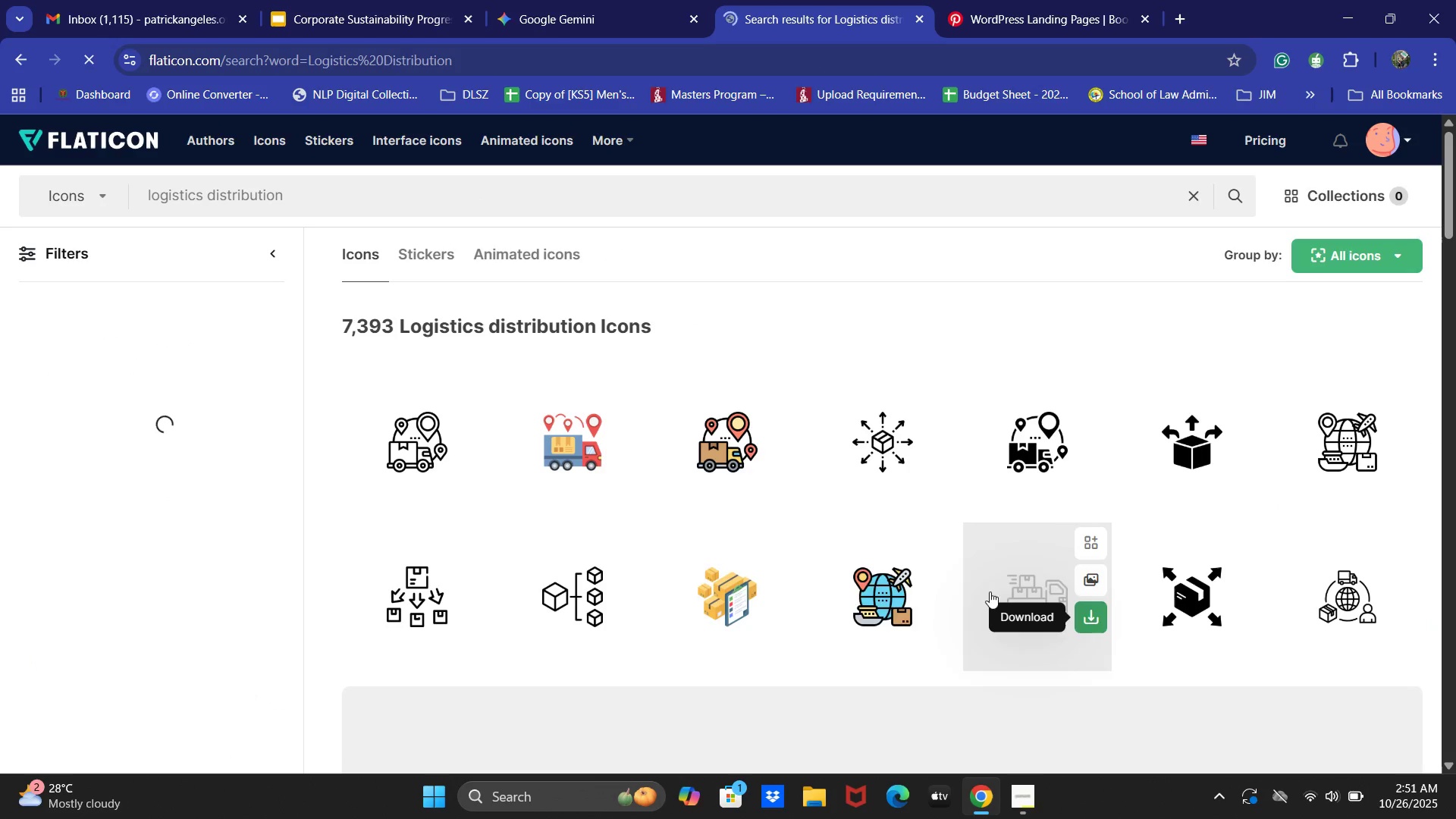 
left_click([428, 455])